 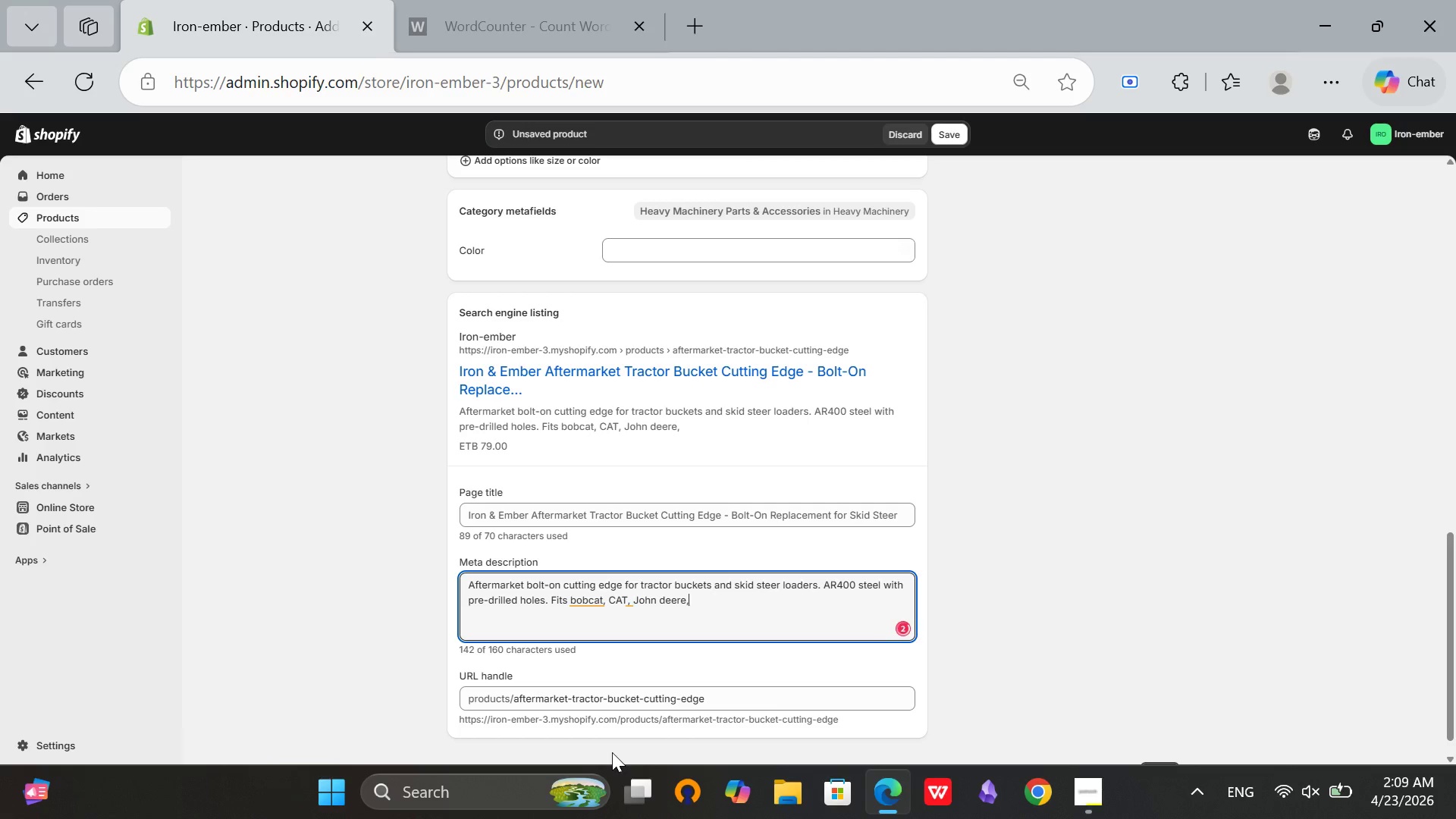 
type( am)
key(Backspace)
type(n)
 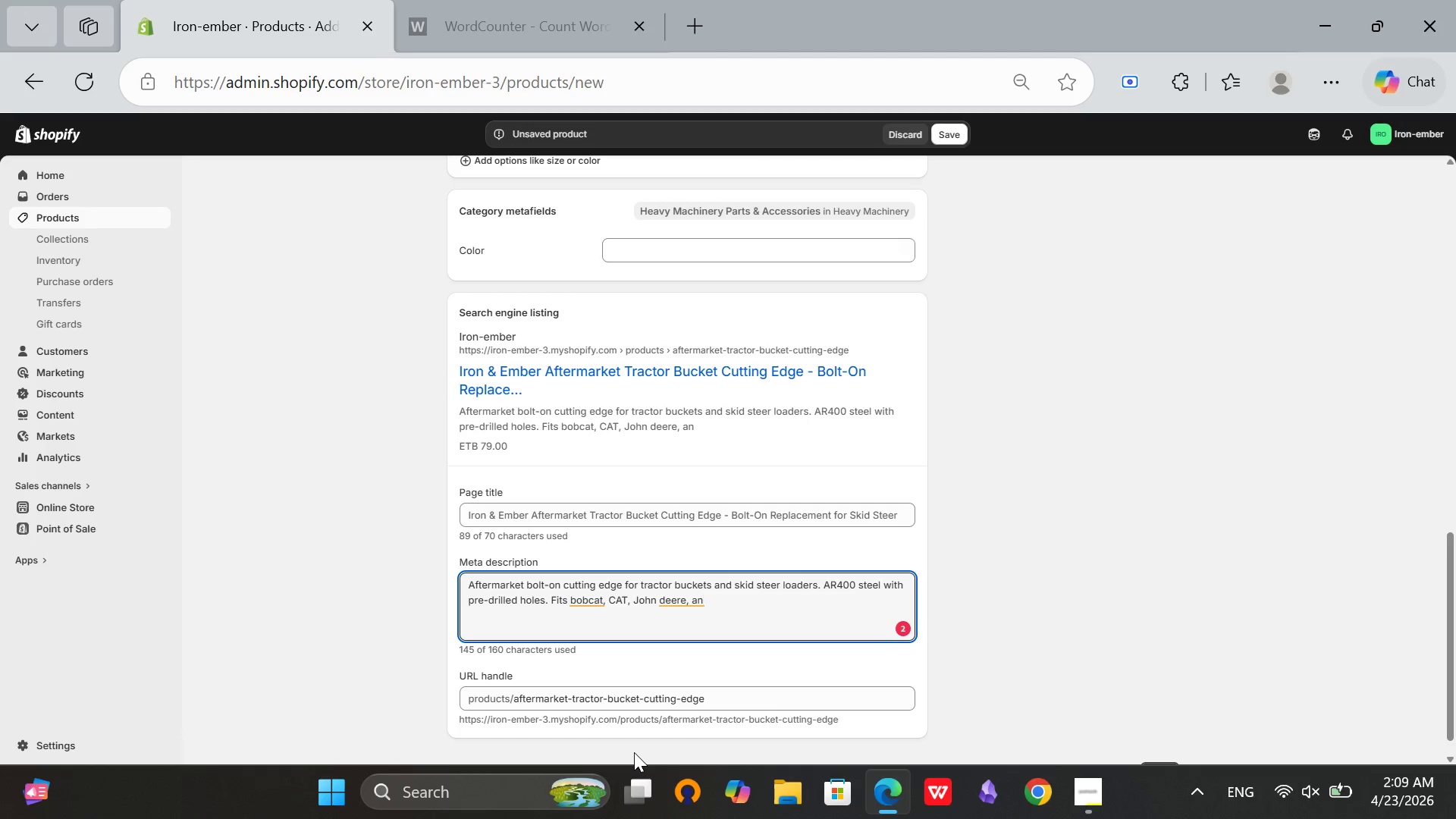 
type(d Case.)
 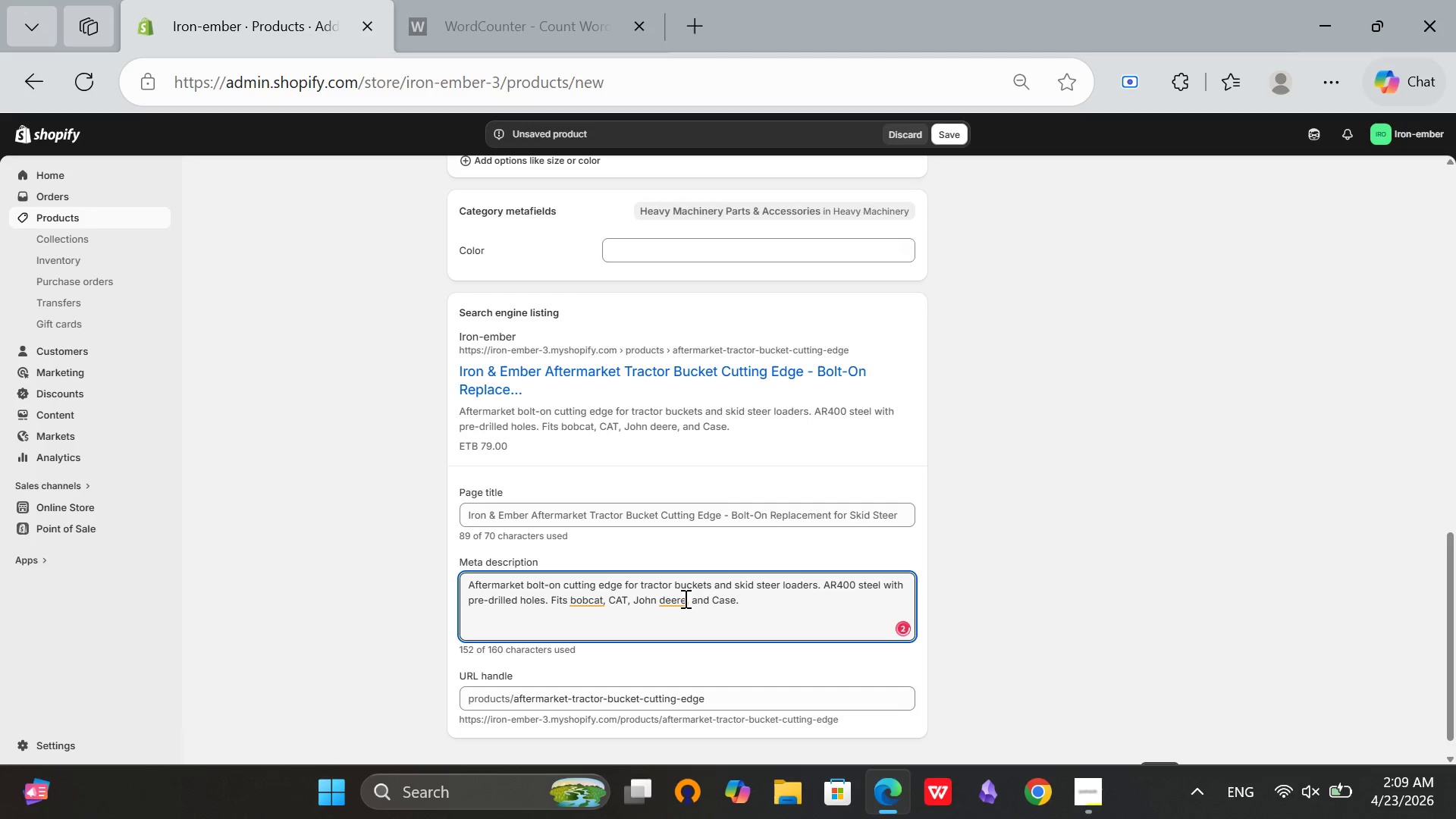 
left_click([676, 601])
 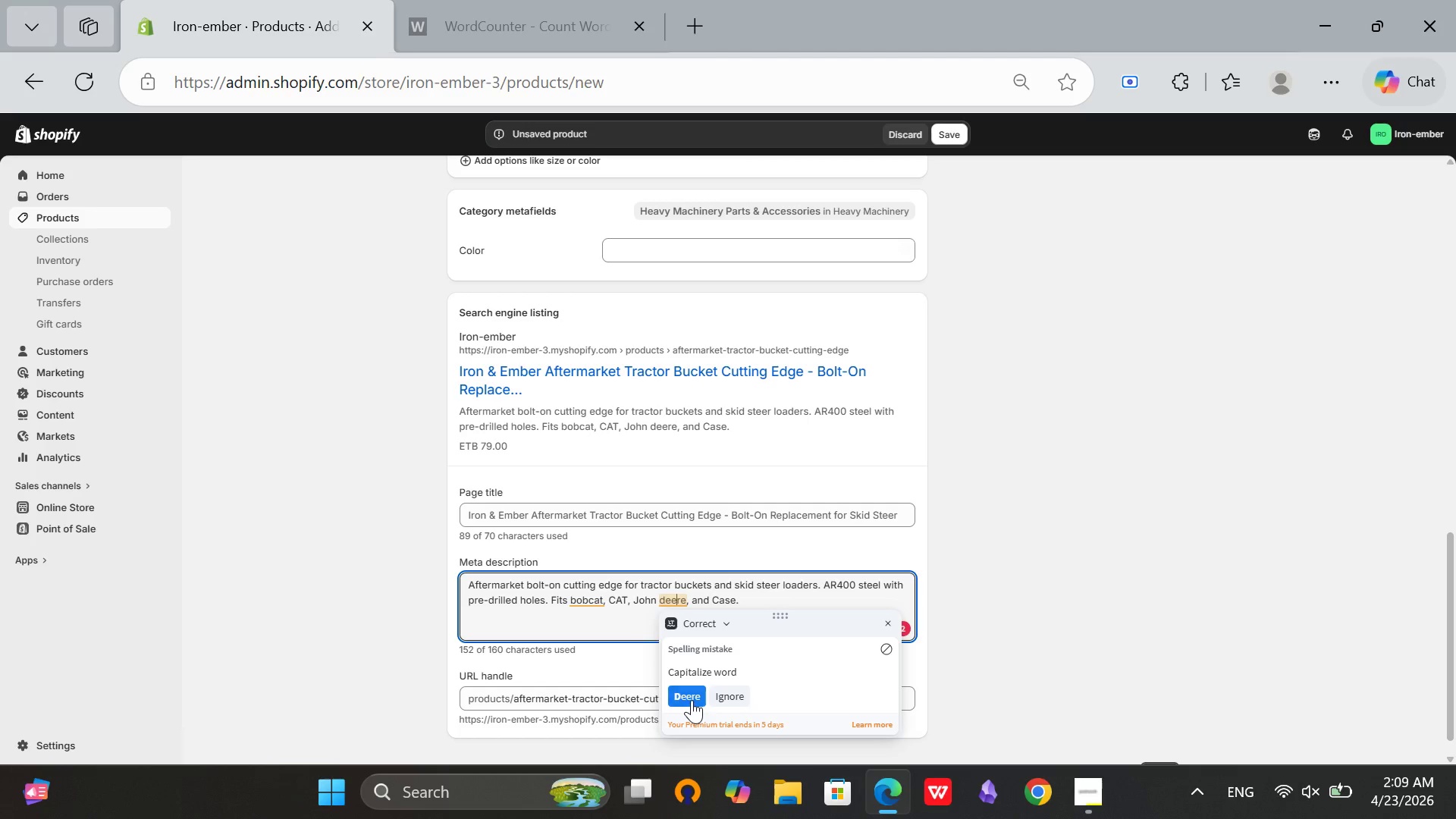 
left_click([692, 700])
 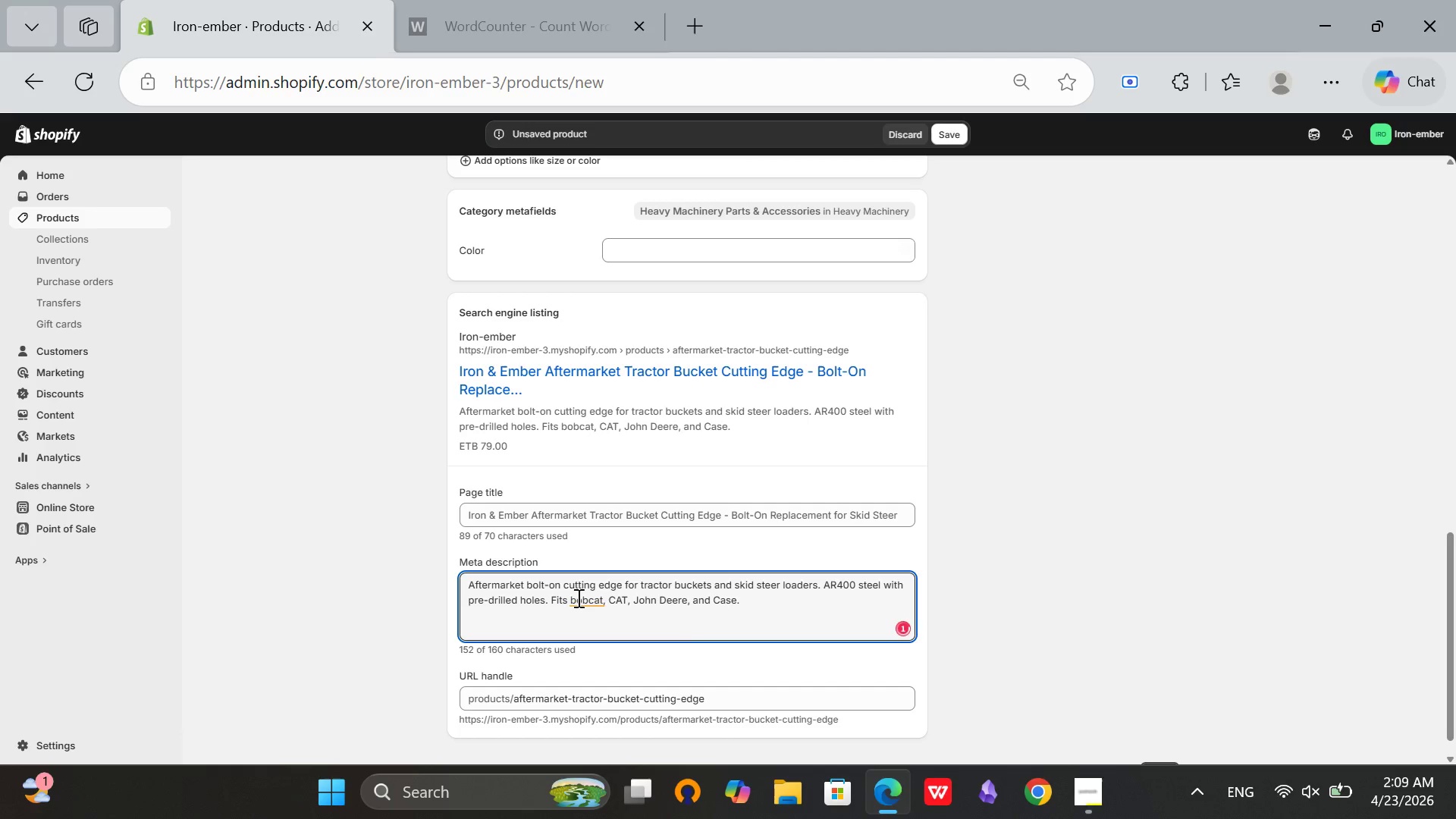 
left_click([582, 601])
 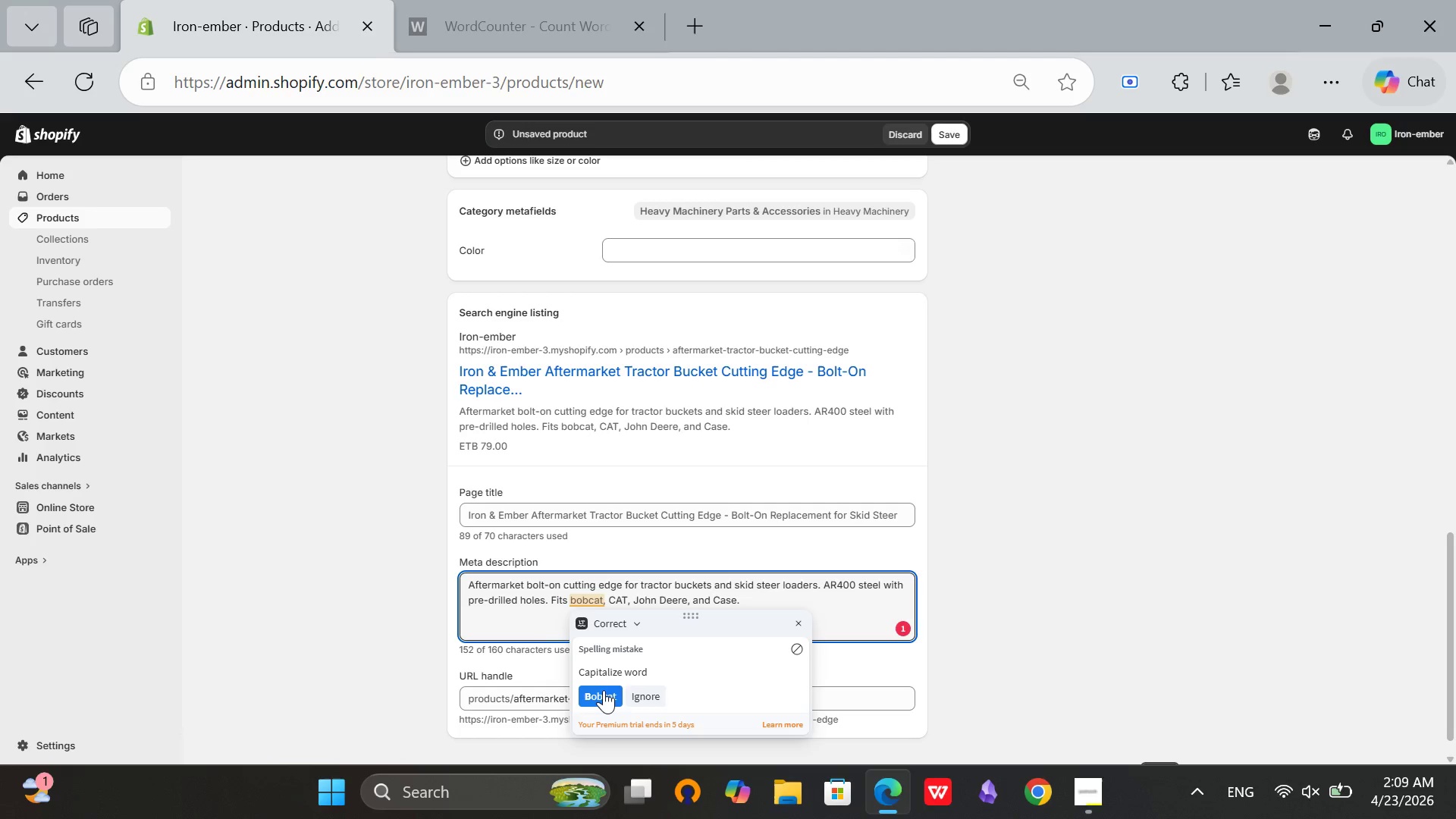 
left_click([604, 690])
 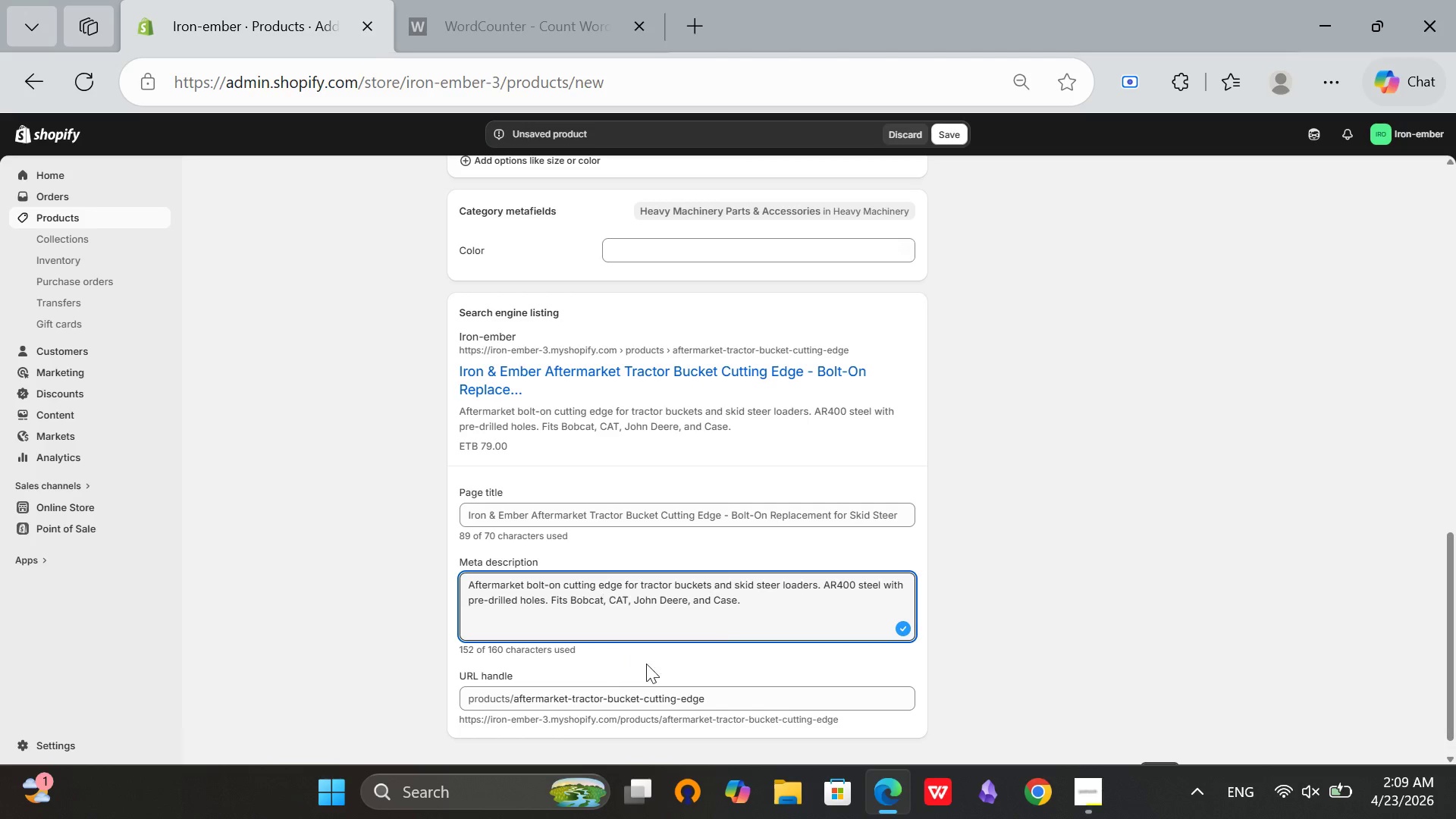 
scroll: coordinate [739, 653], scroll_direction: up, amount: 1.0
 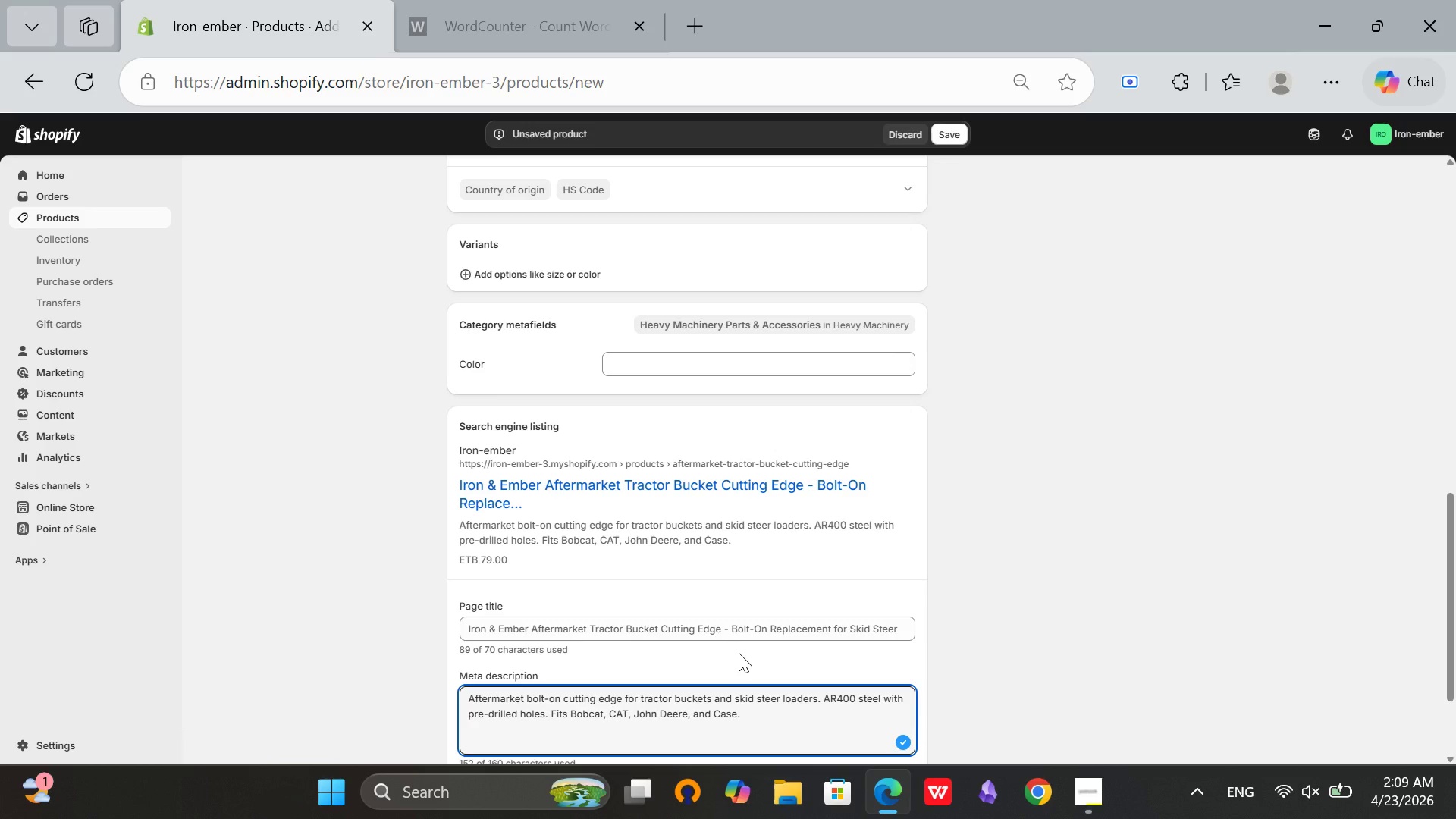 
wait(19.69)
 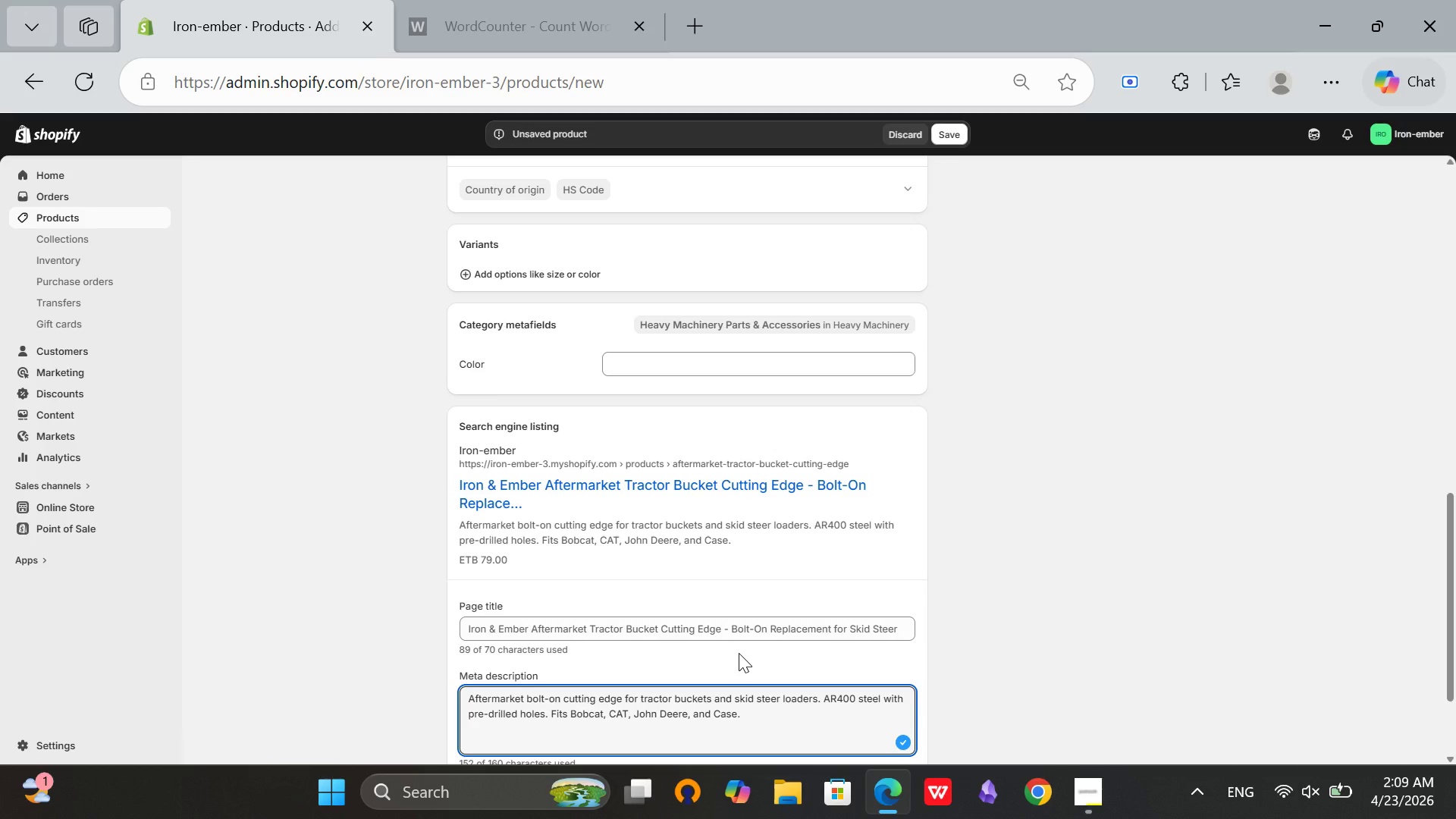 
scroll: coordinate [749, 648], scroll_direction: down, amount: 3.0
 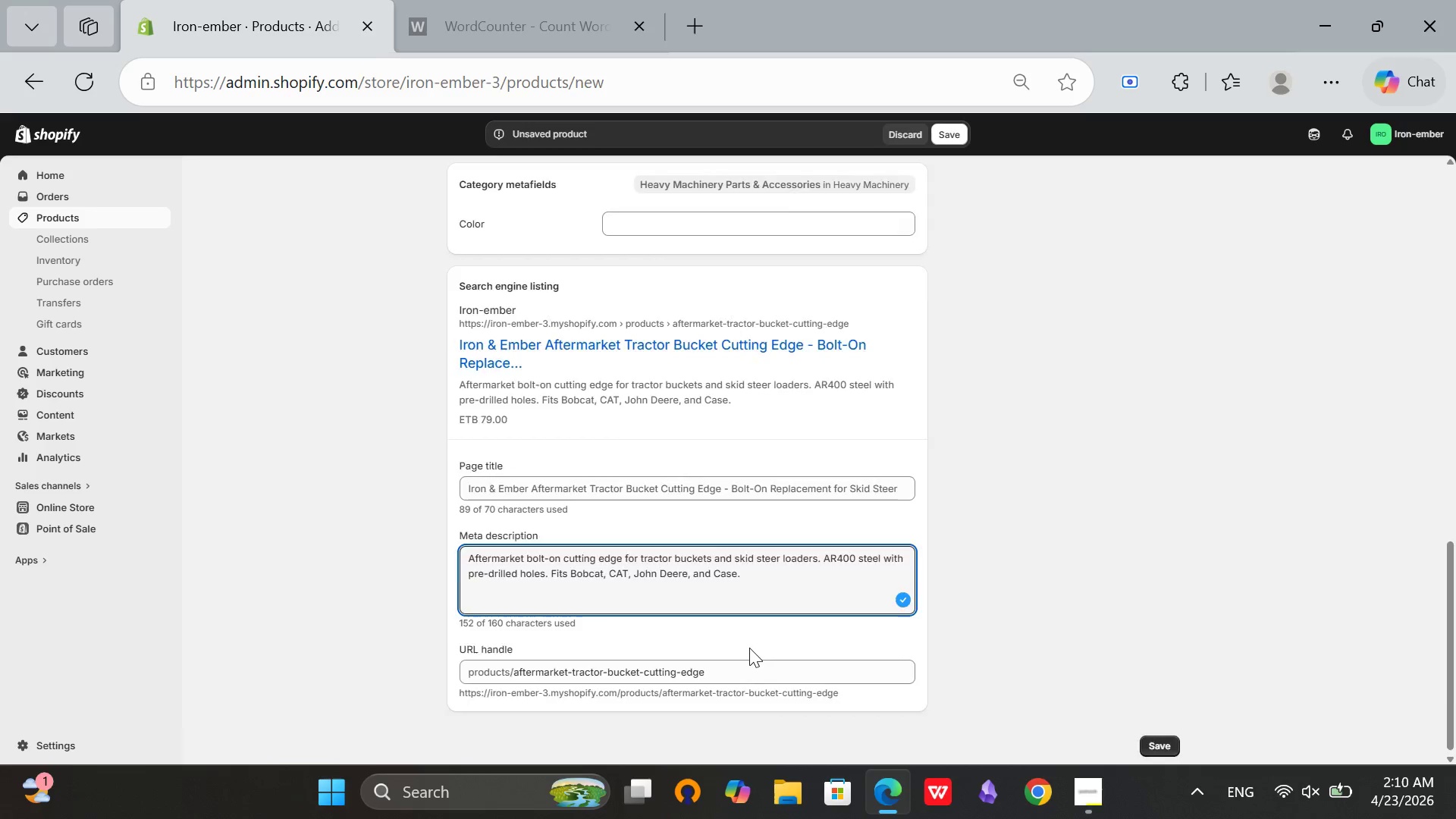 
scroll: coordinate [749, 648], scroll_direction: up, amount: 6.0
 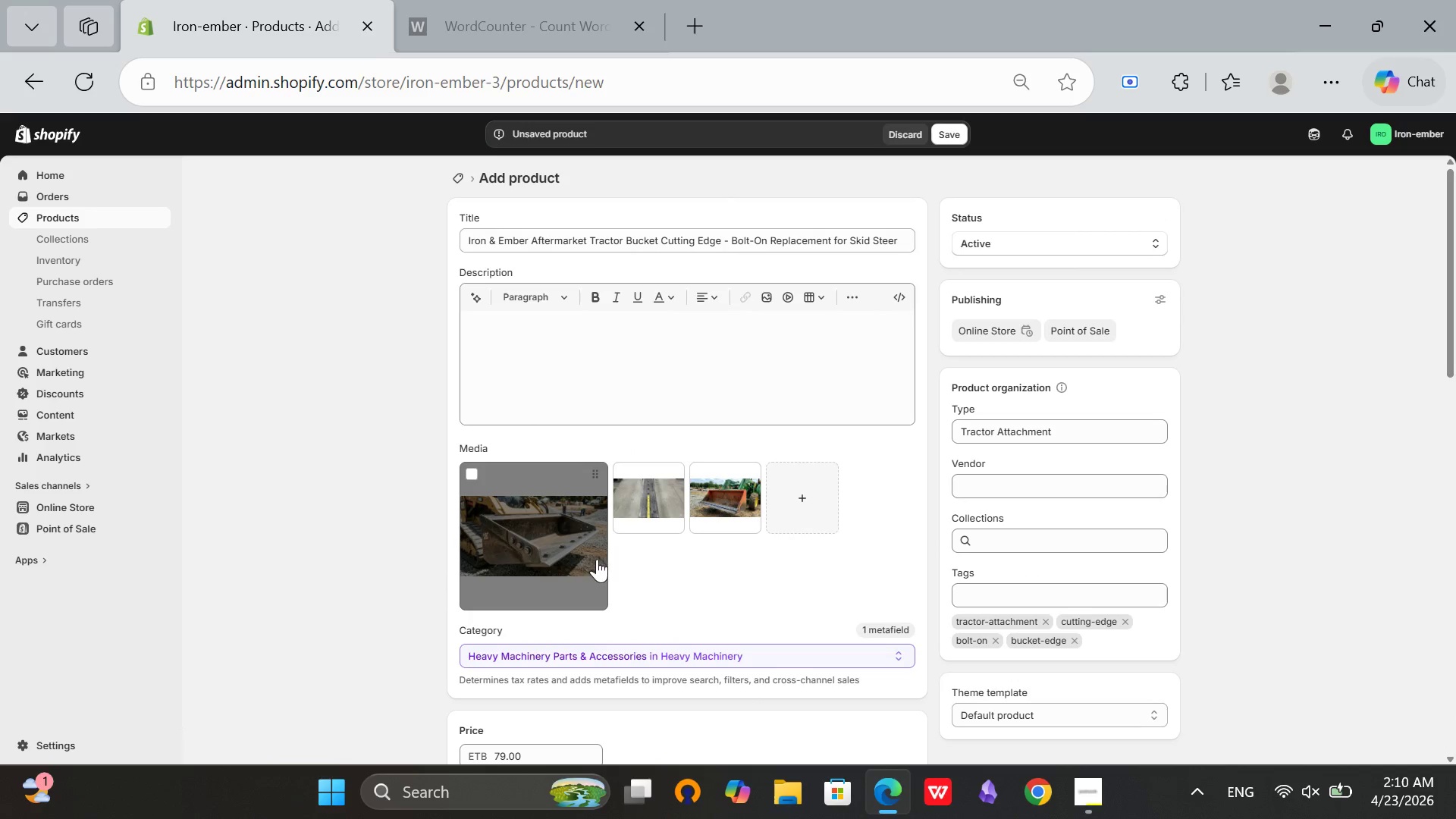 
left_click([584, 555])
 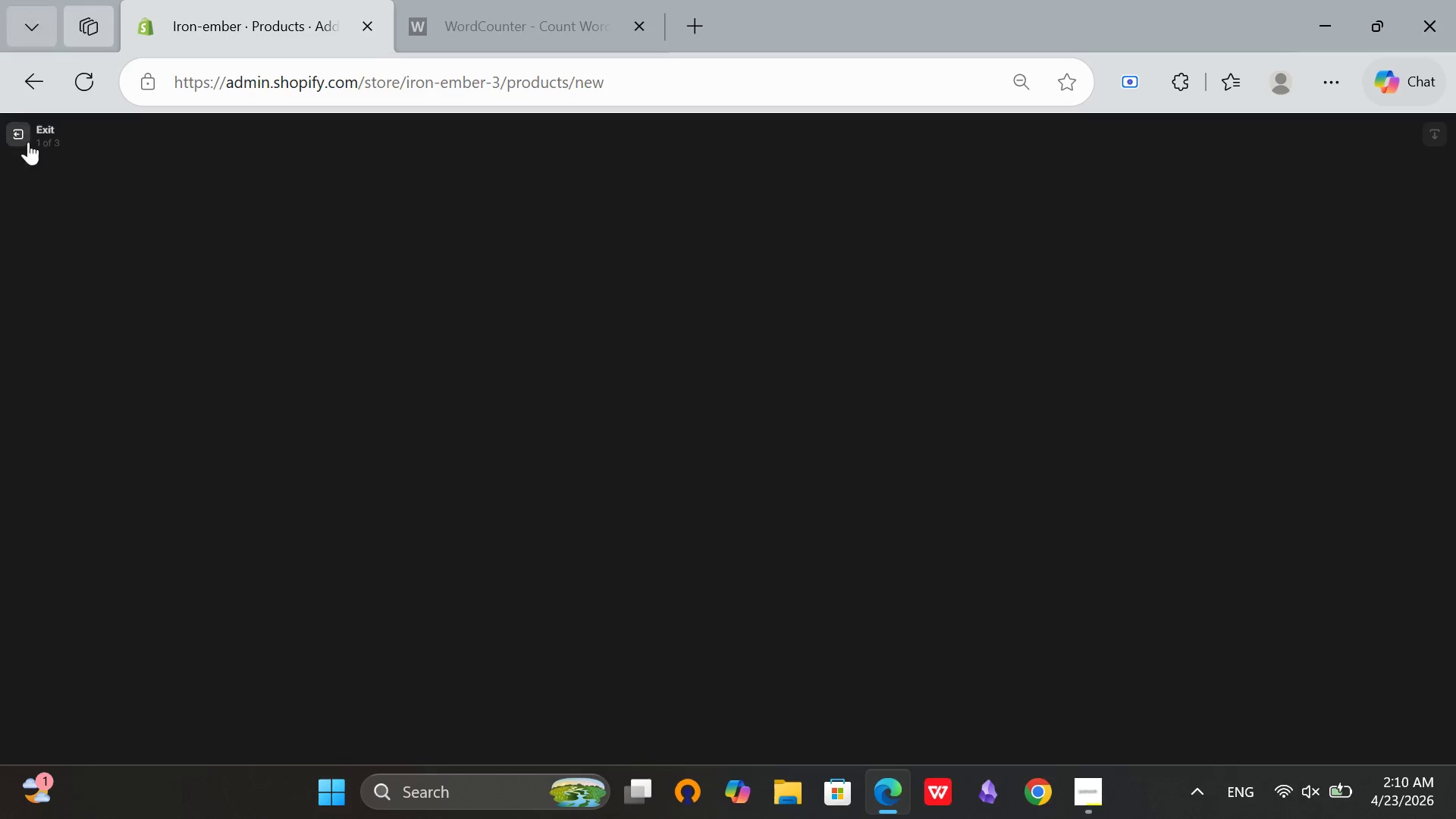 
left_click([15, 146])
 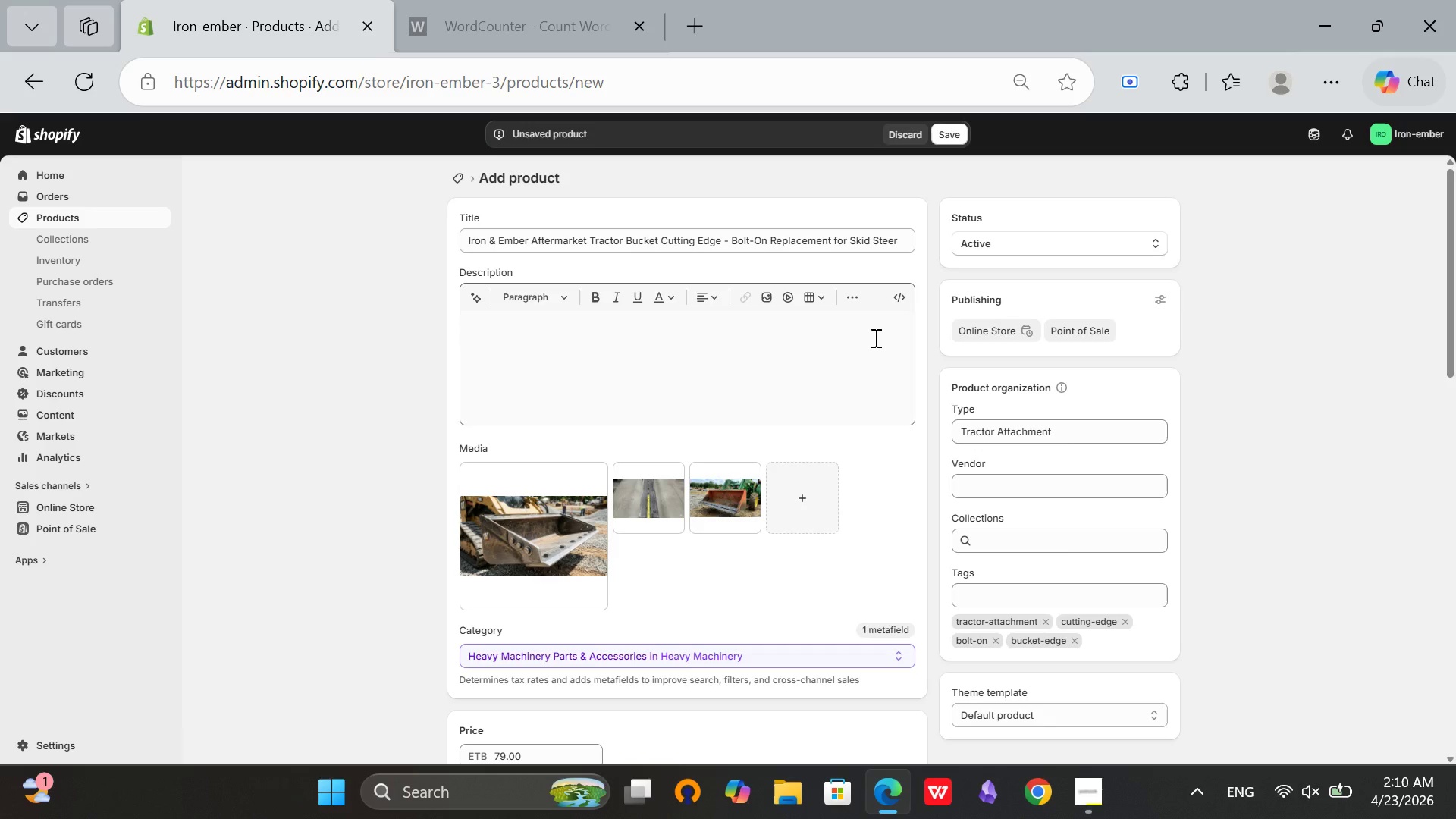 
left_click([901, 297])
 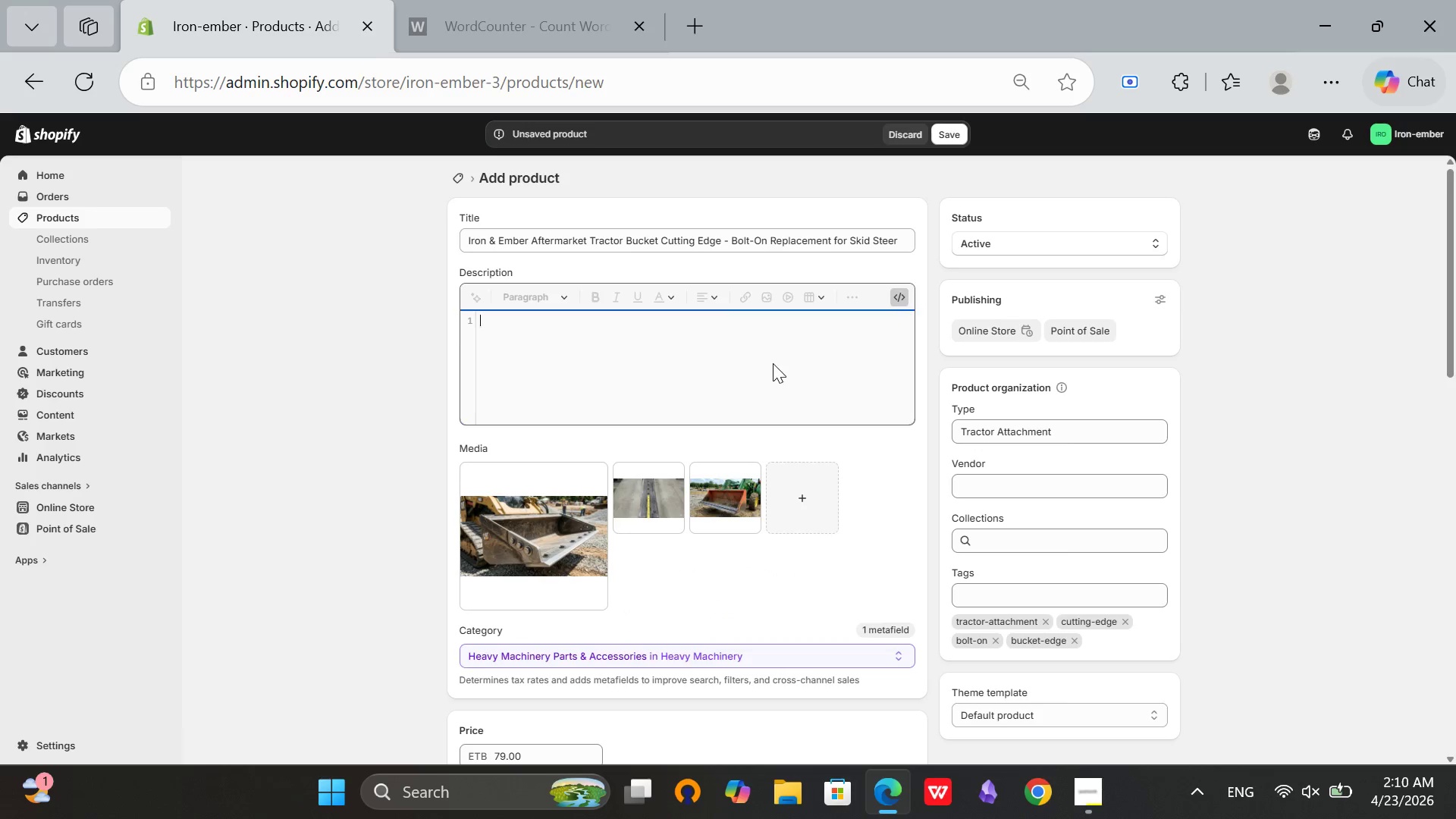 
left_click([773, 363])
 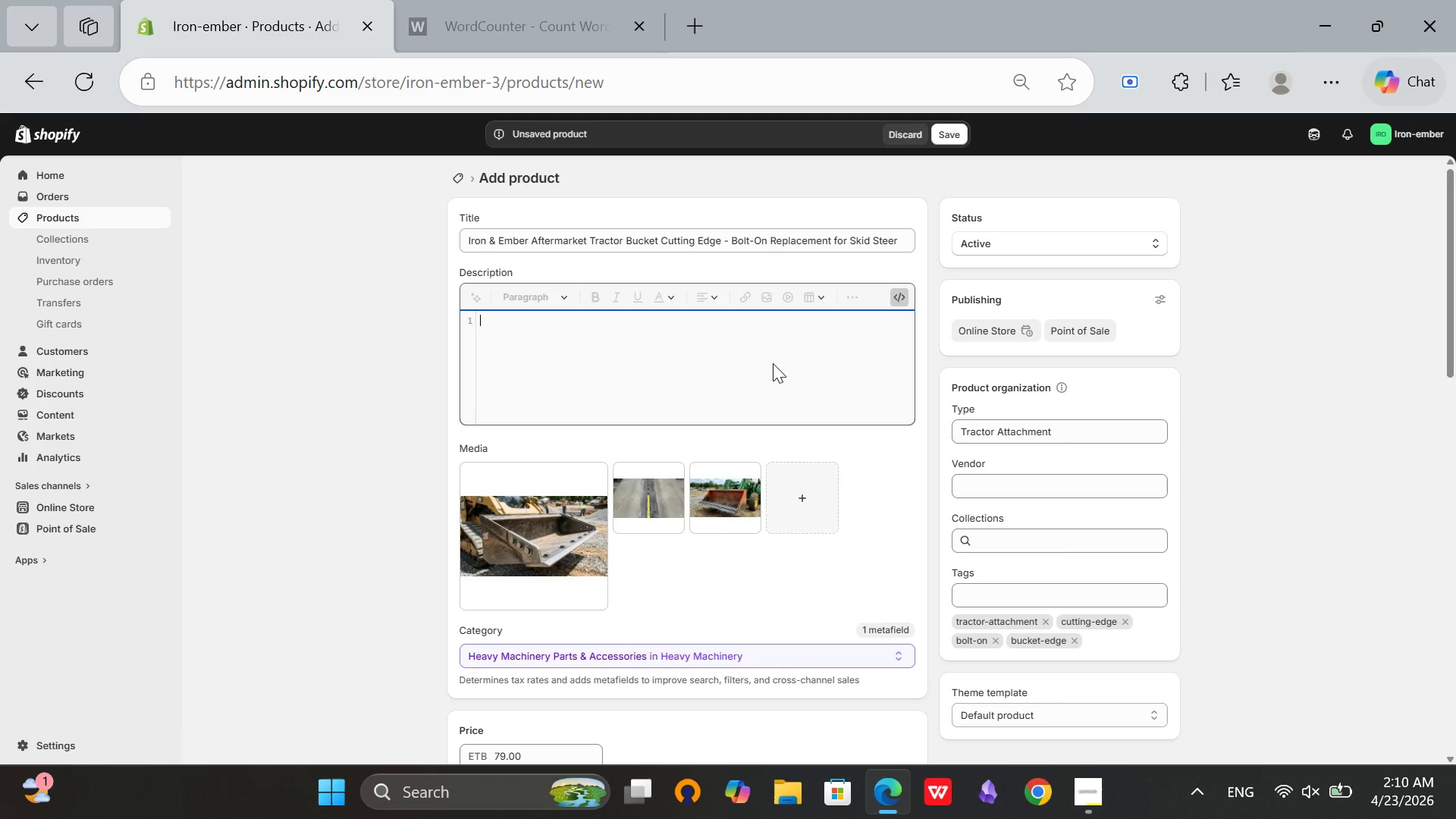 
key(Shift+Comma)
 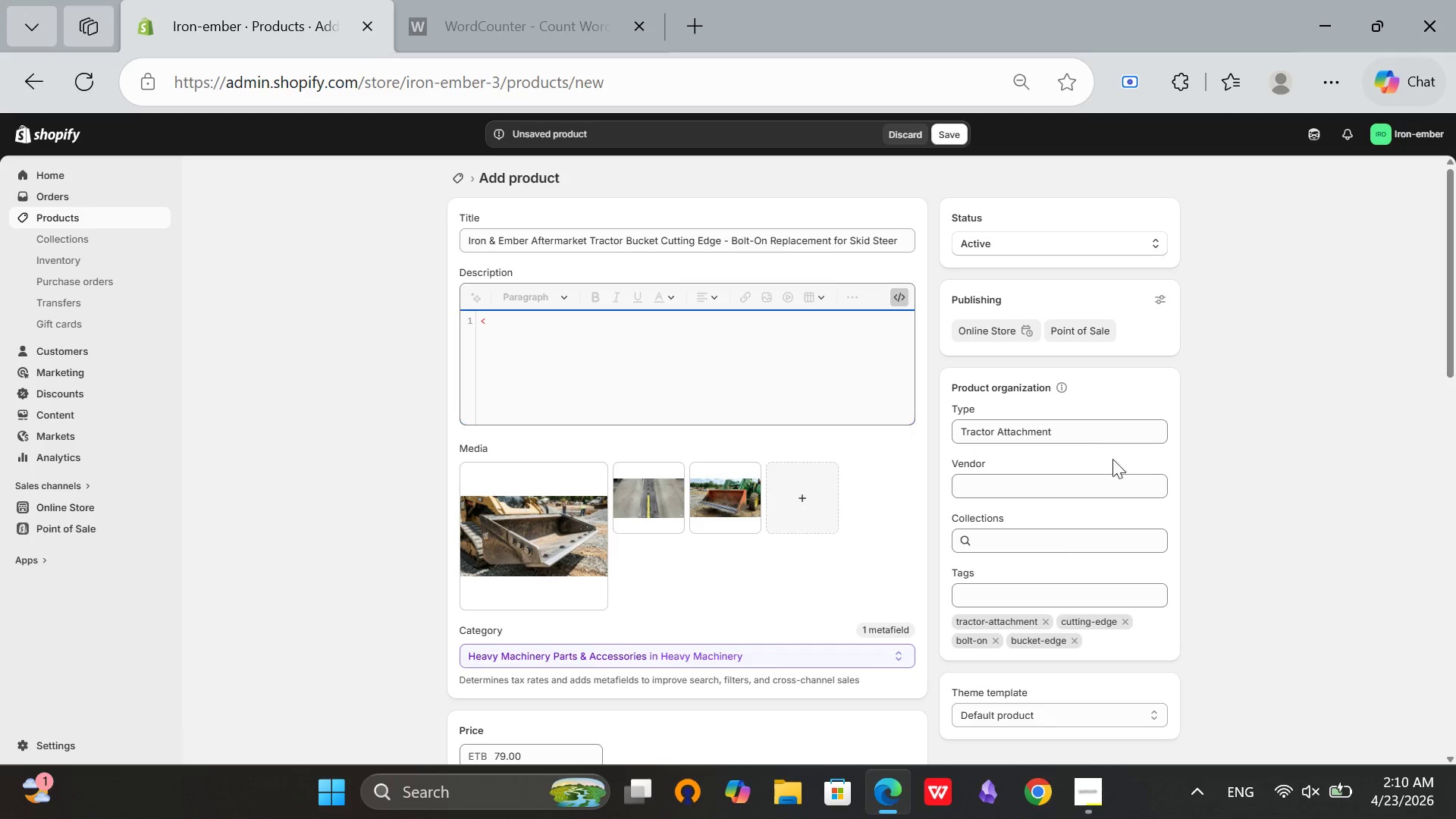 
left_click([1081, 809])